 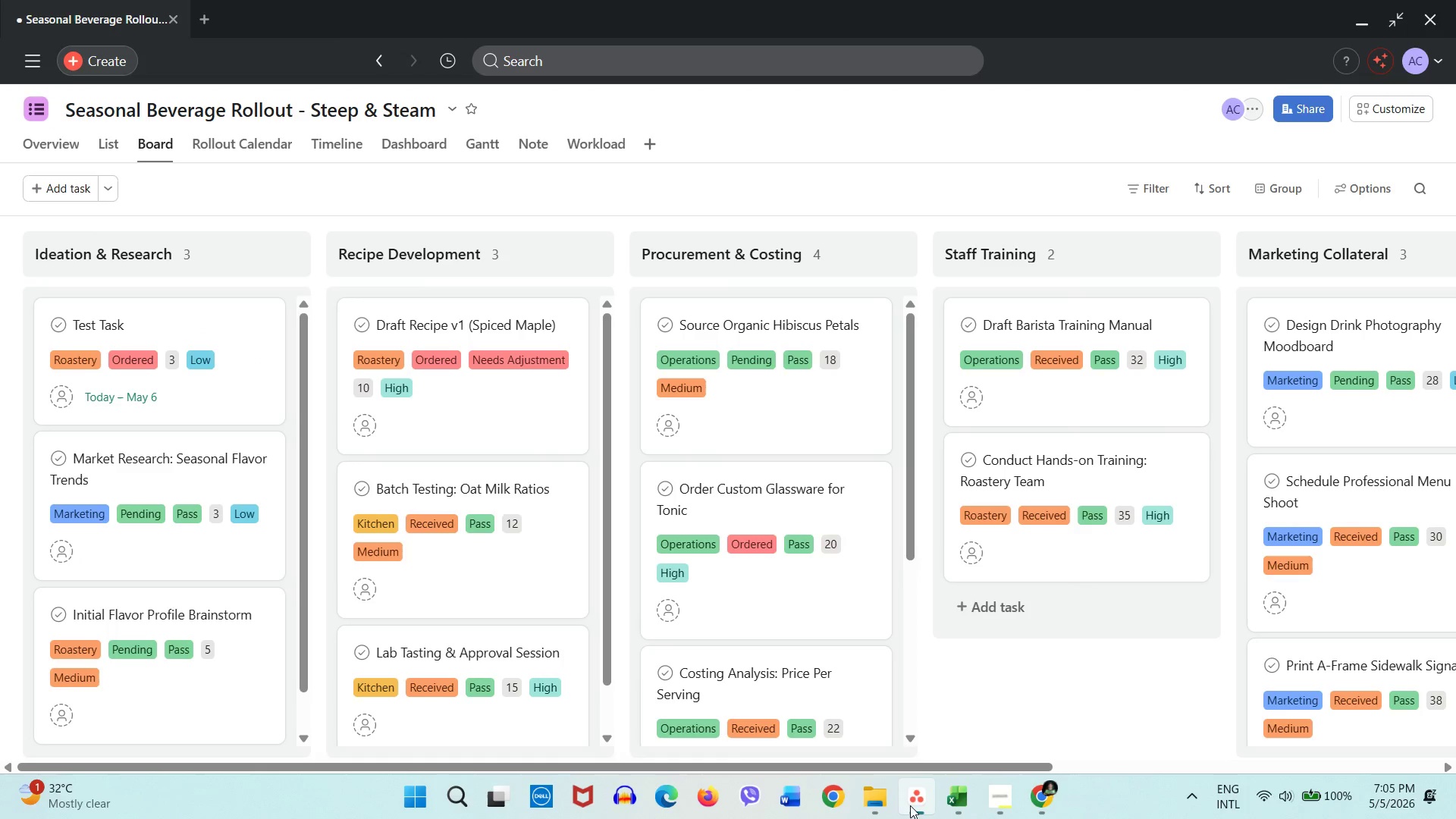 
left_click([913, 803])
 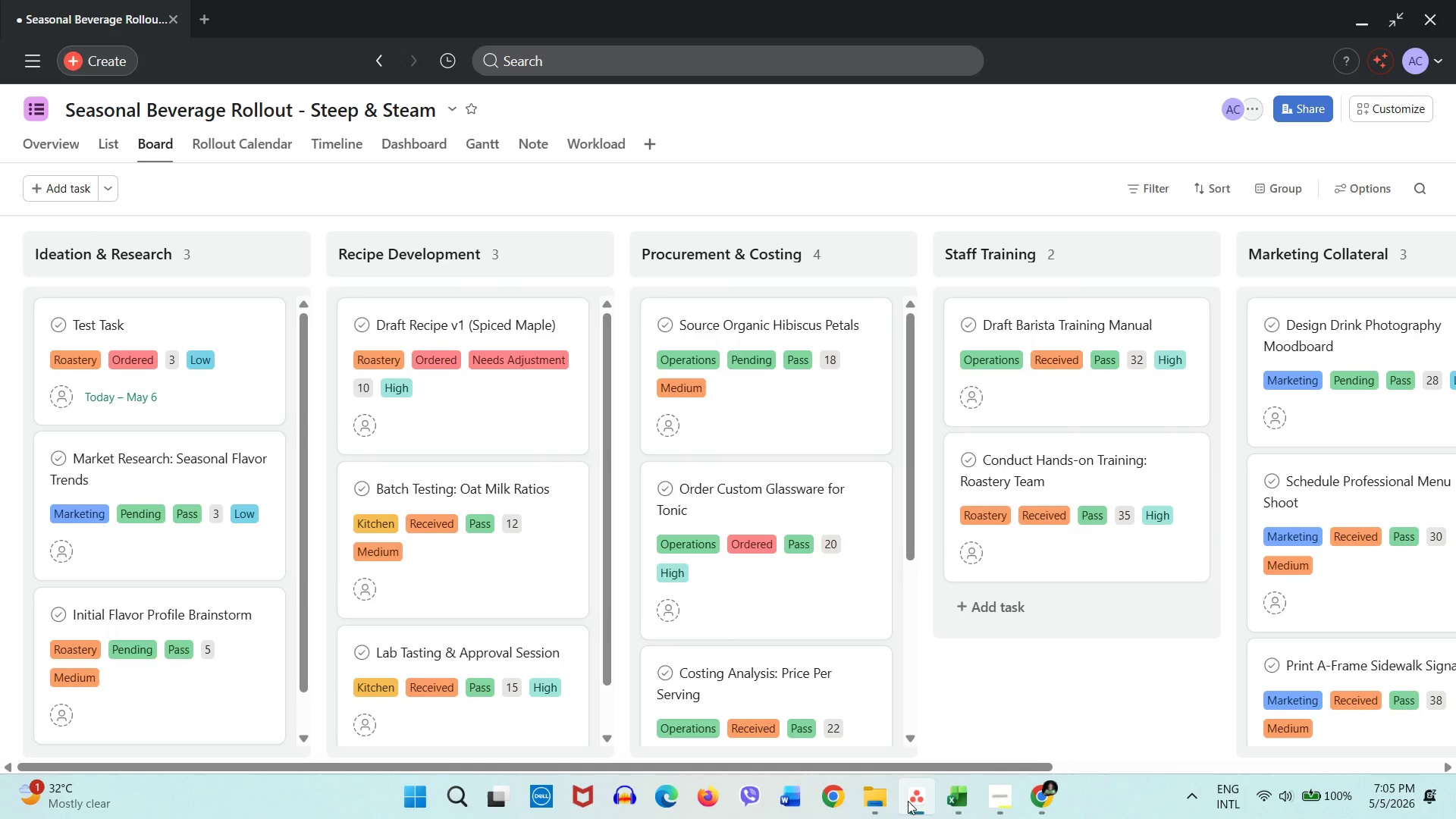 
left_click([877, 792])
 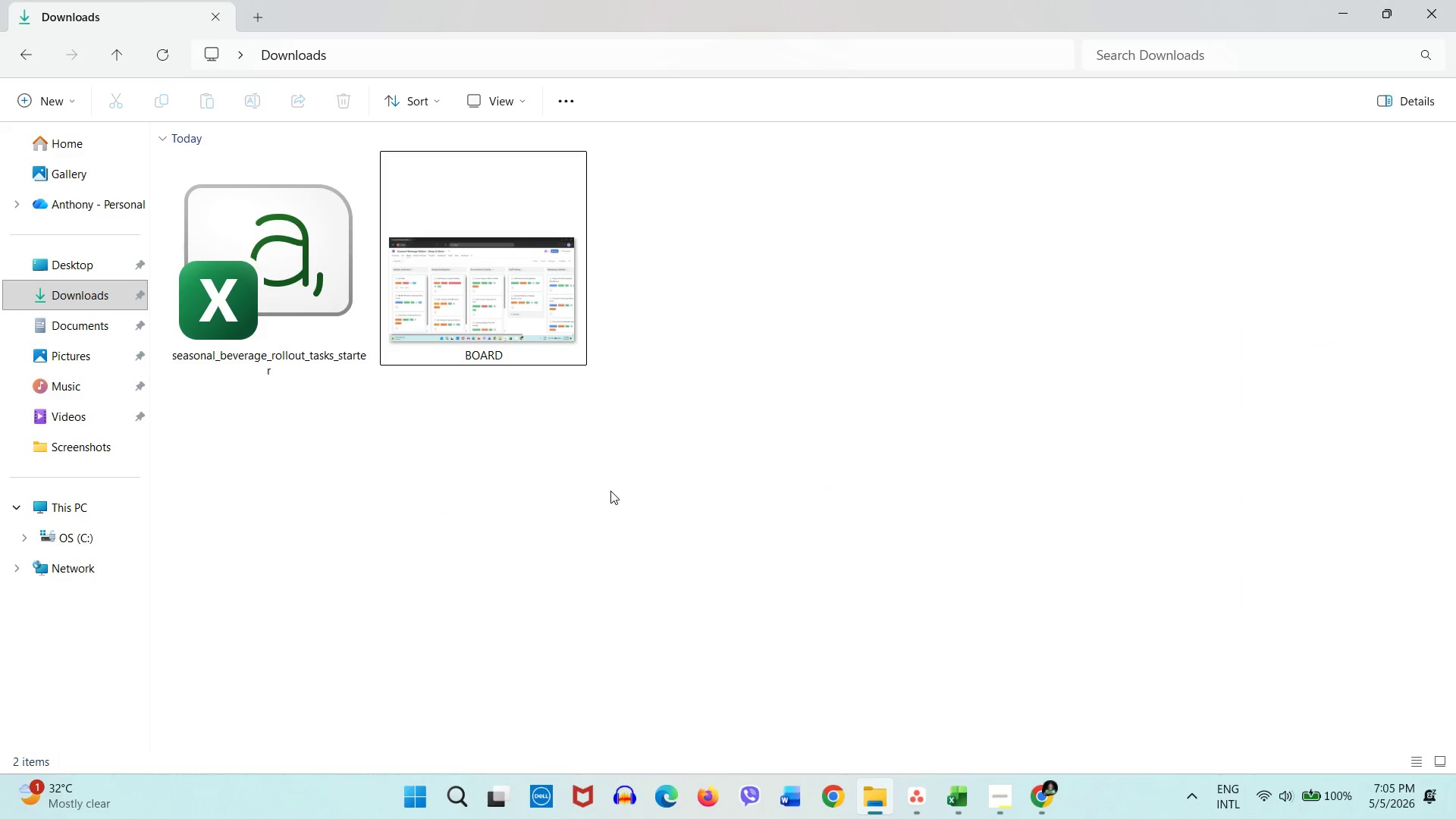 
left_click([610, 489])
 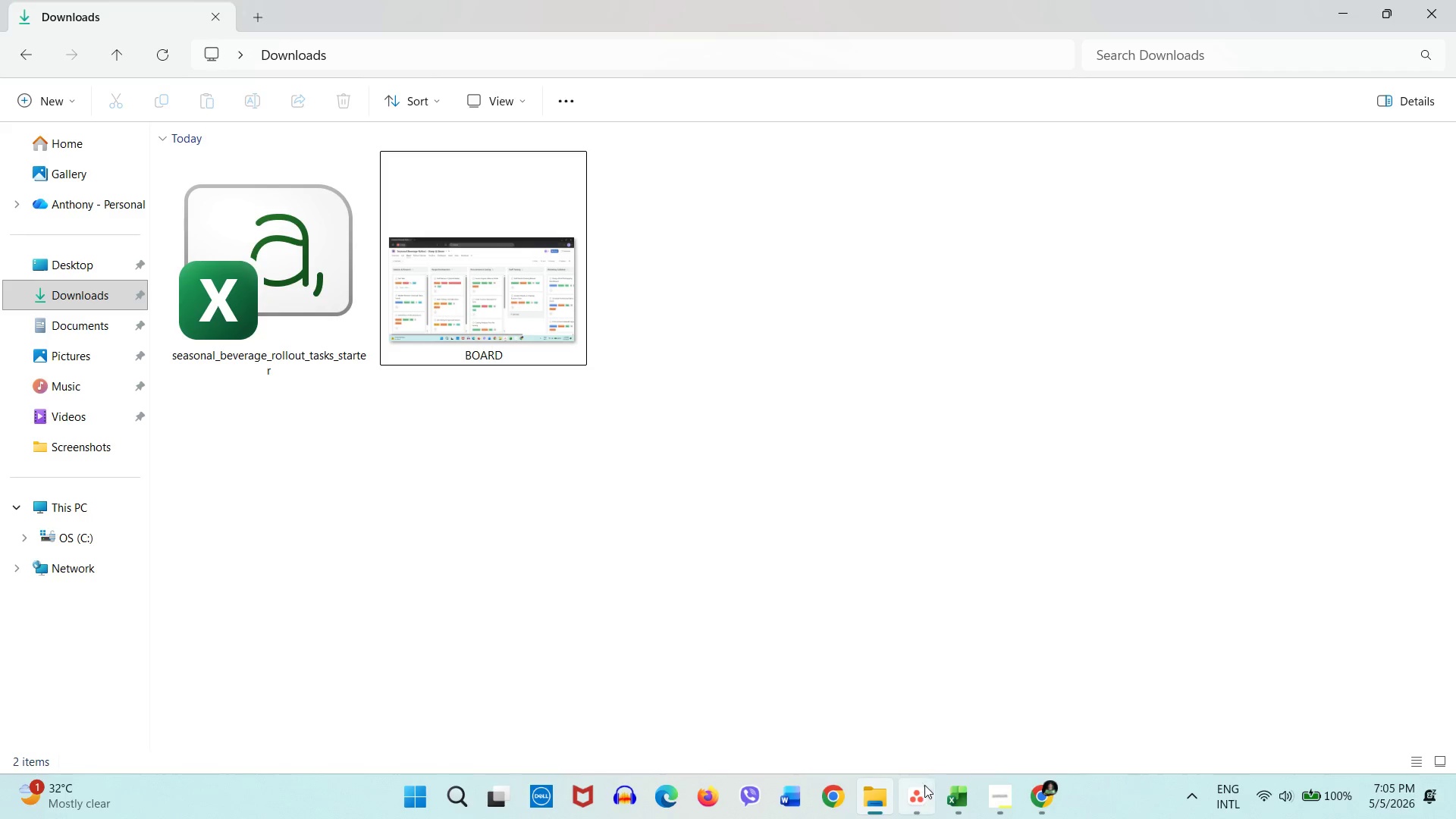 
left_click([927, 793])
 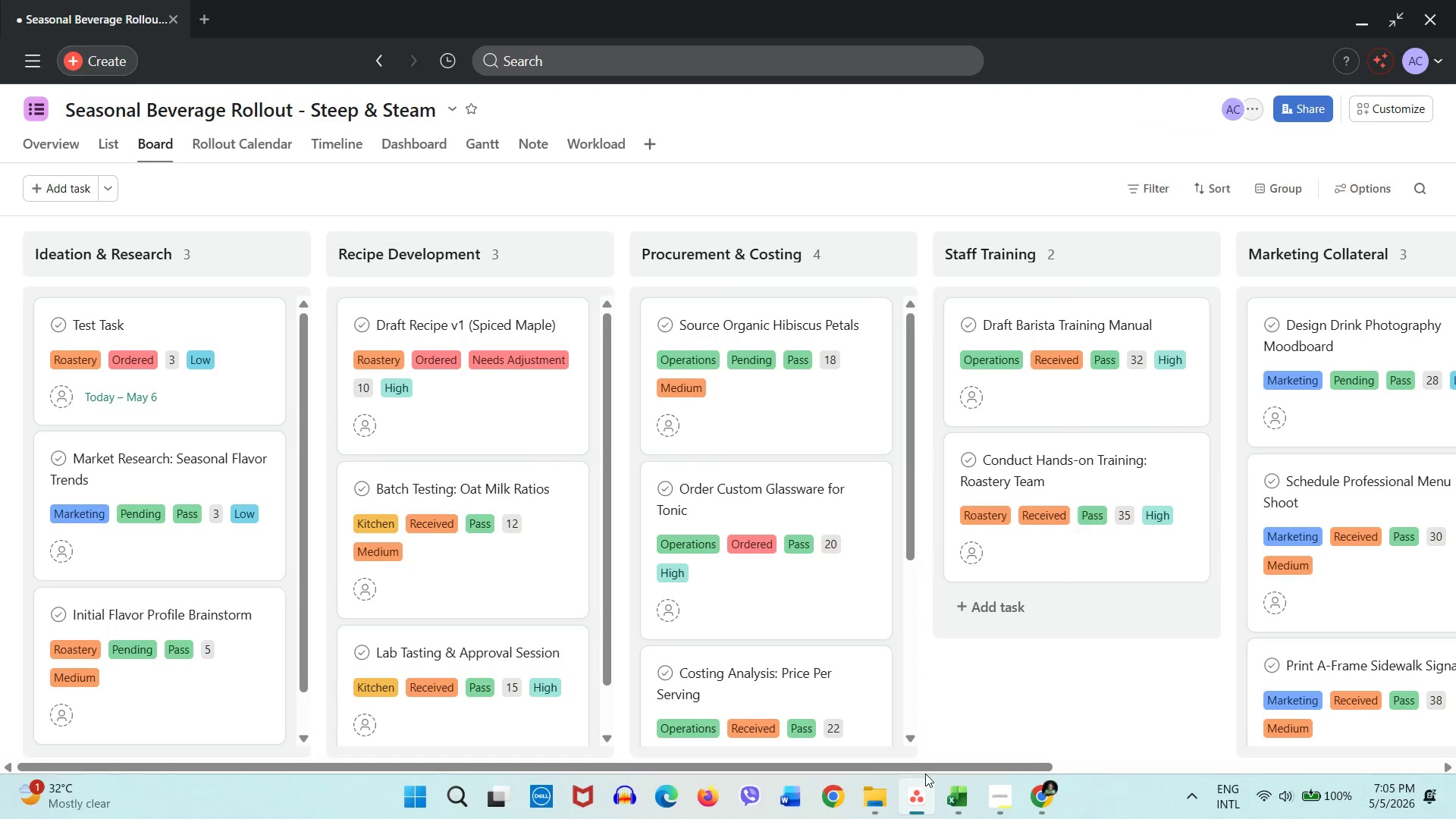 
wait(7.32)
 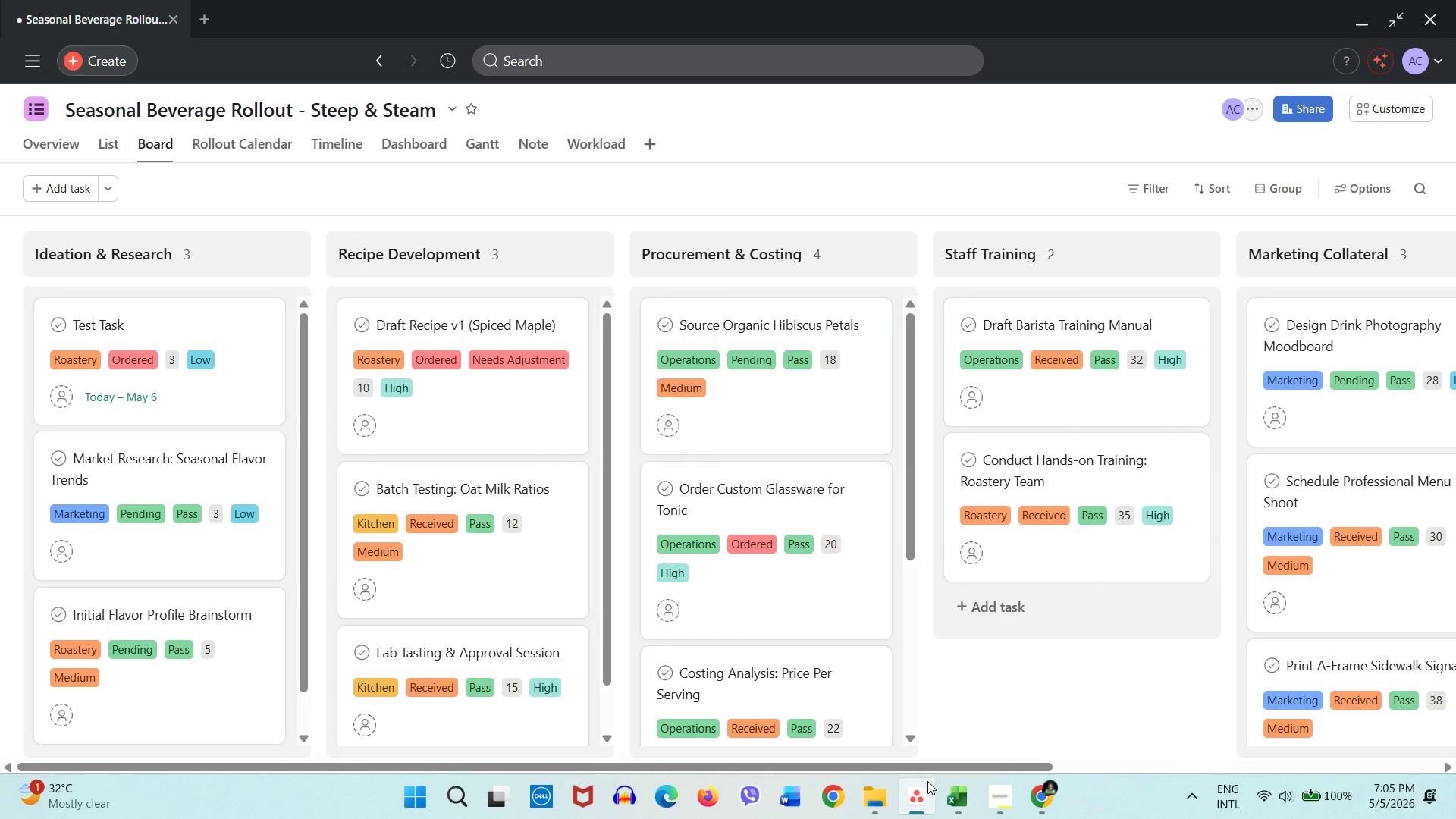 
mouse_move([978, 802])
 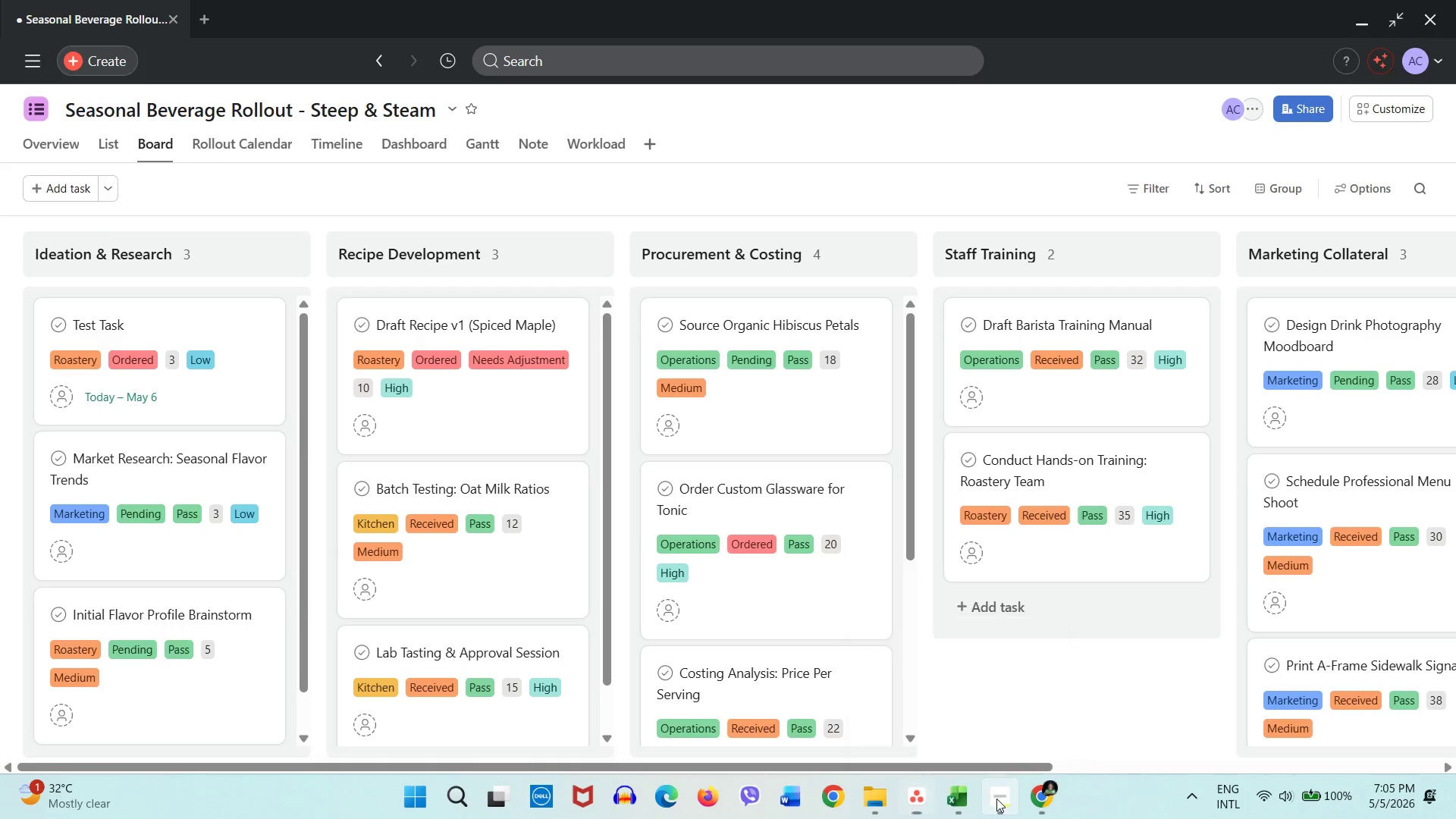 
left_click([996, 799])